 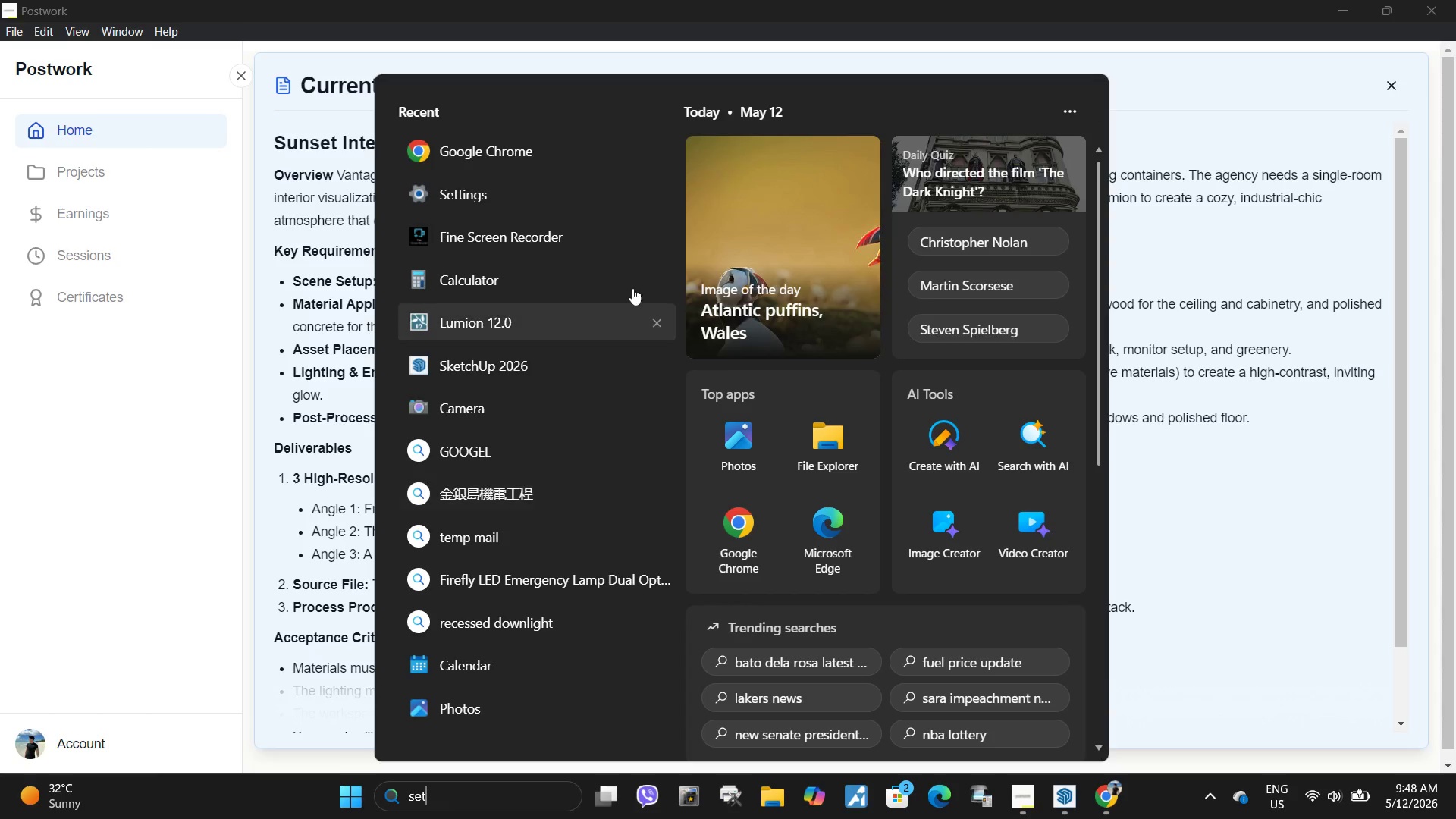 
left_click([514, 221])
 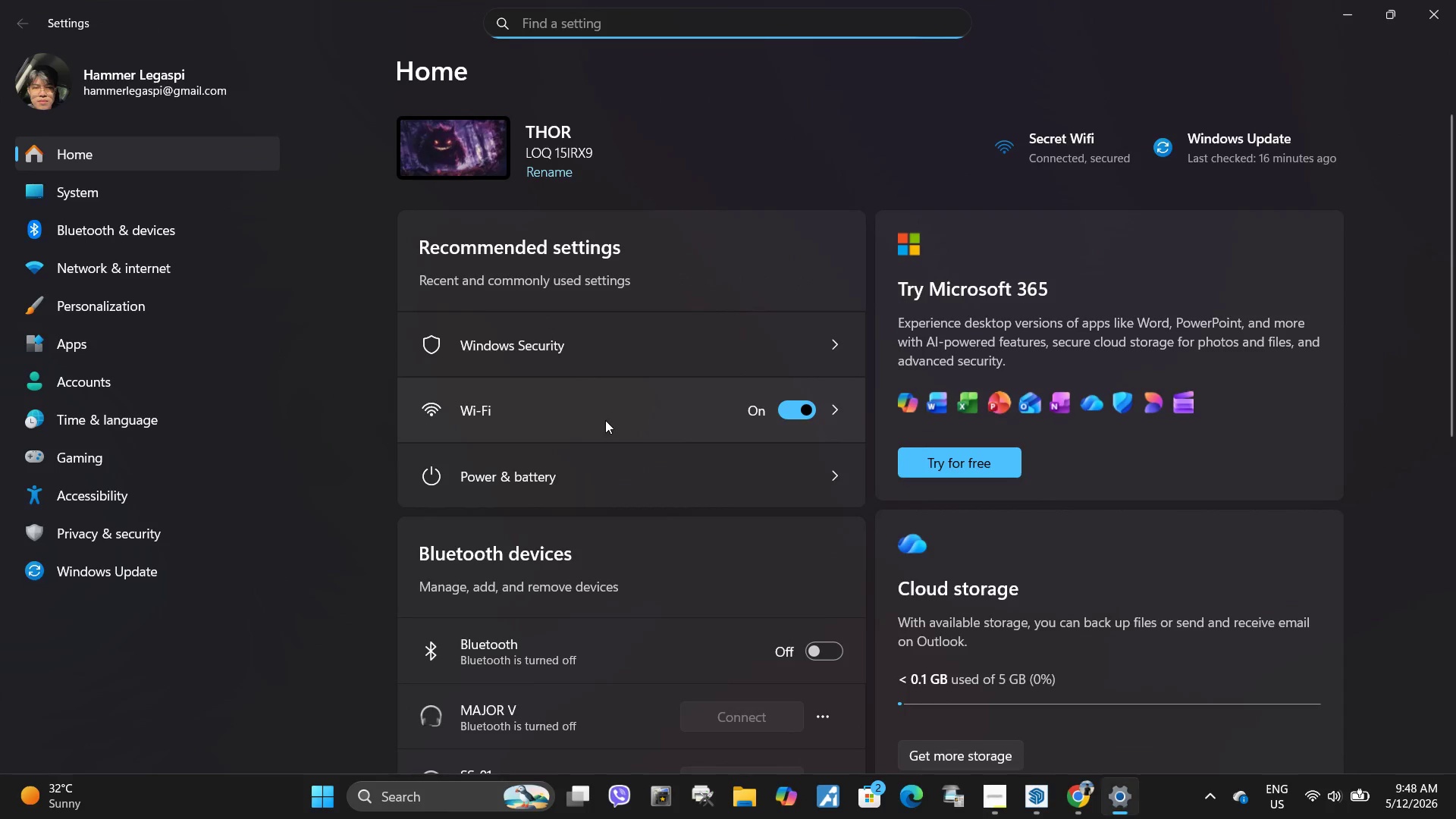 
left_click([591, 345])
 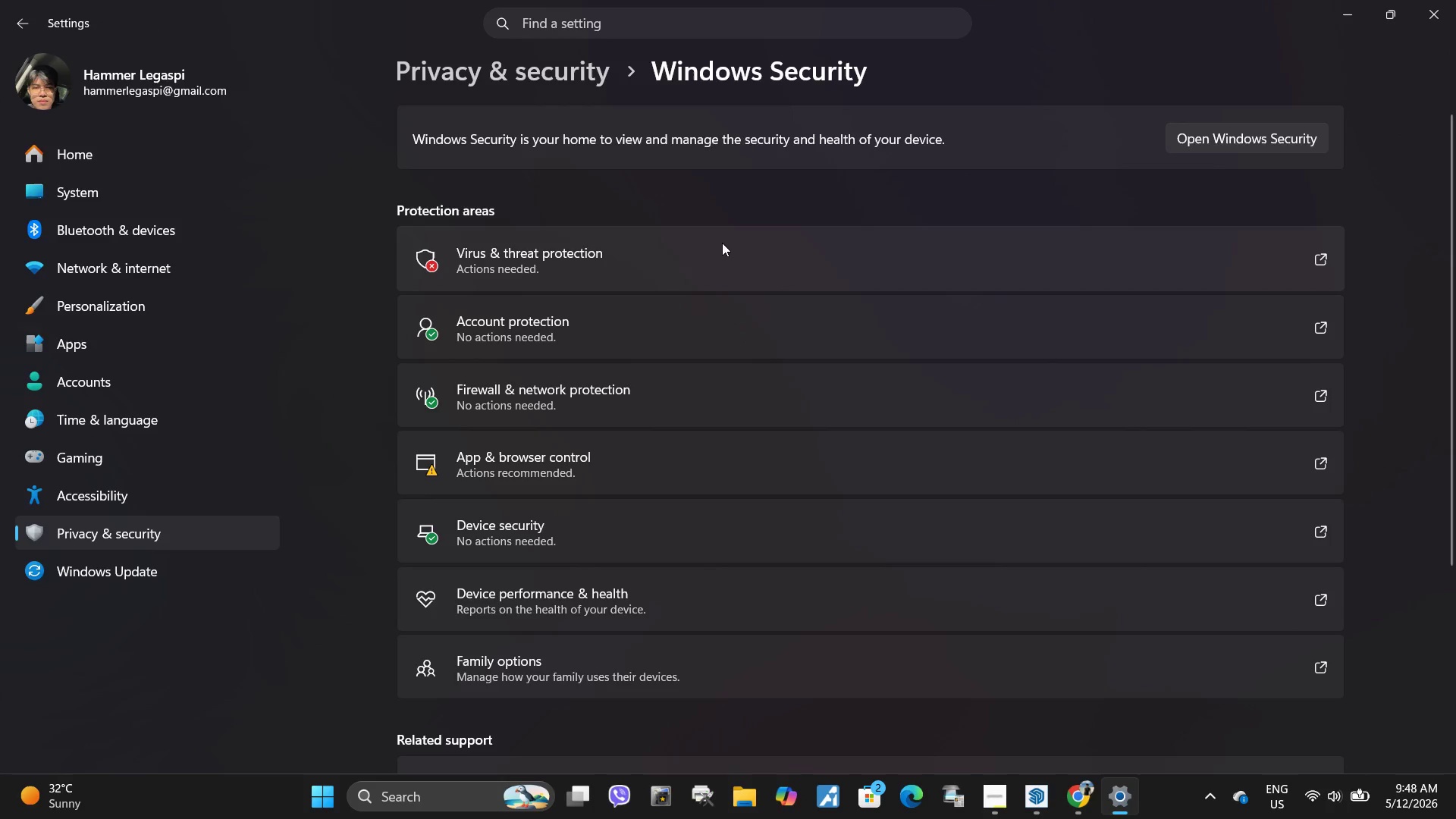 
wait(5.81)
 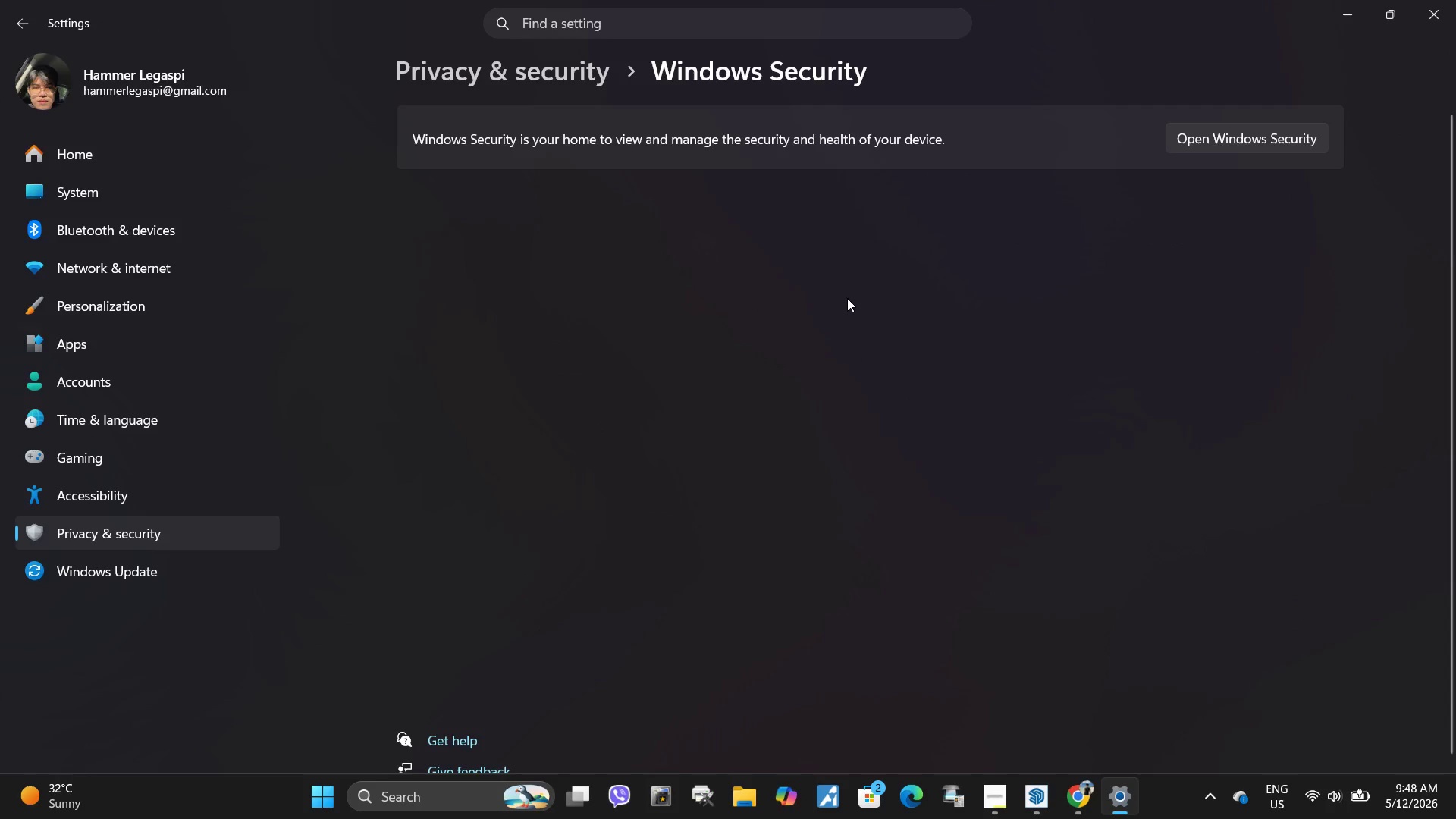 
left_click([686, 263])
 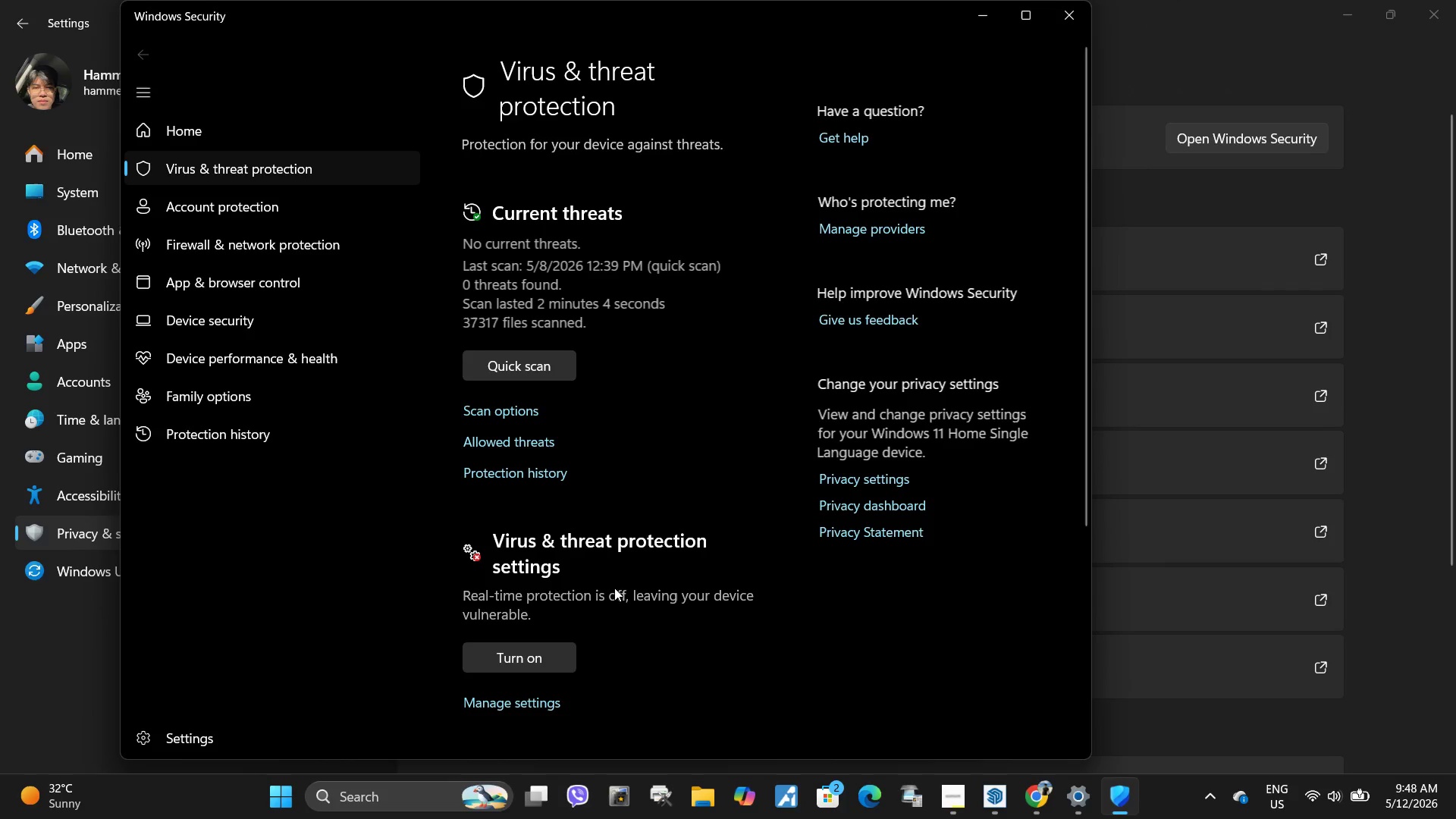 
left_click([532, 702])
 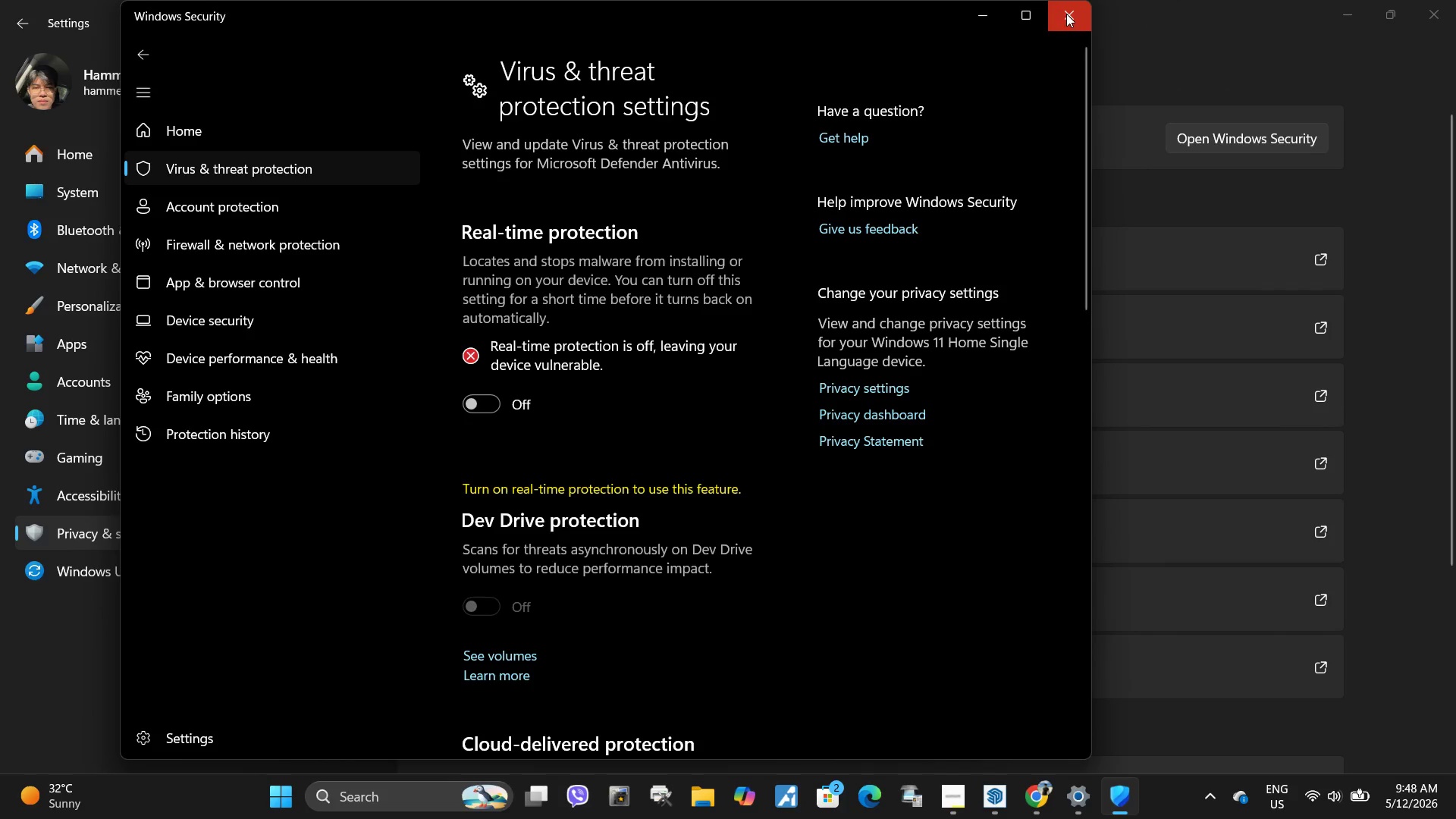 
double_click([1066, 14])
 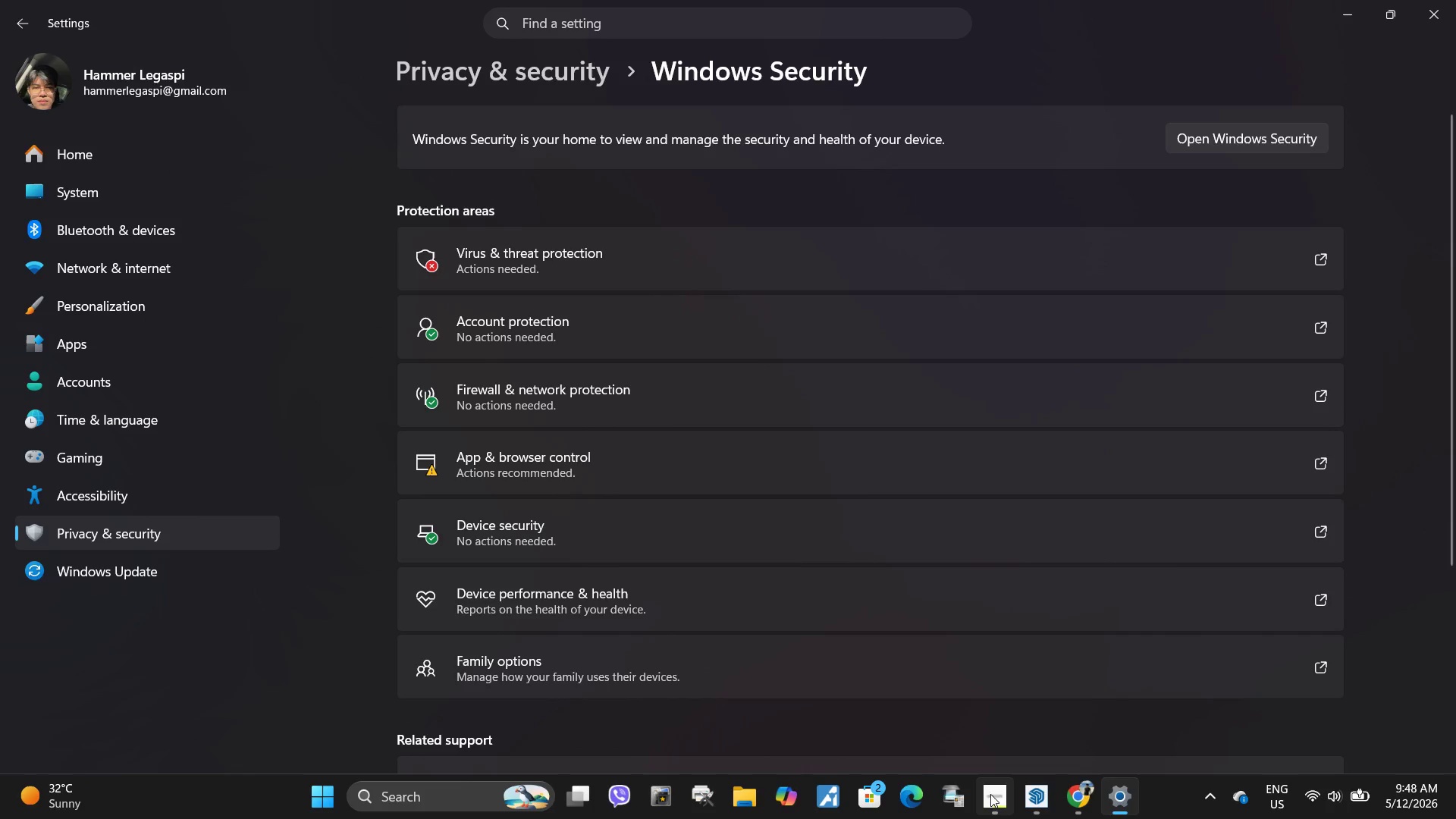 
left_click([997, 799])